 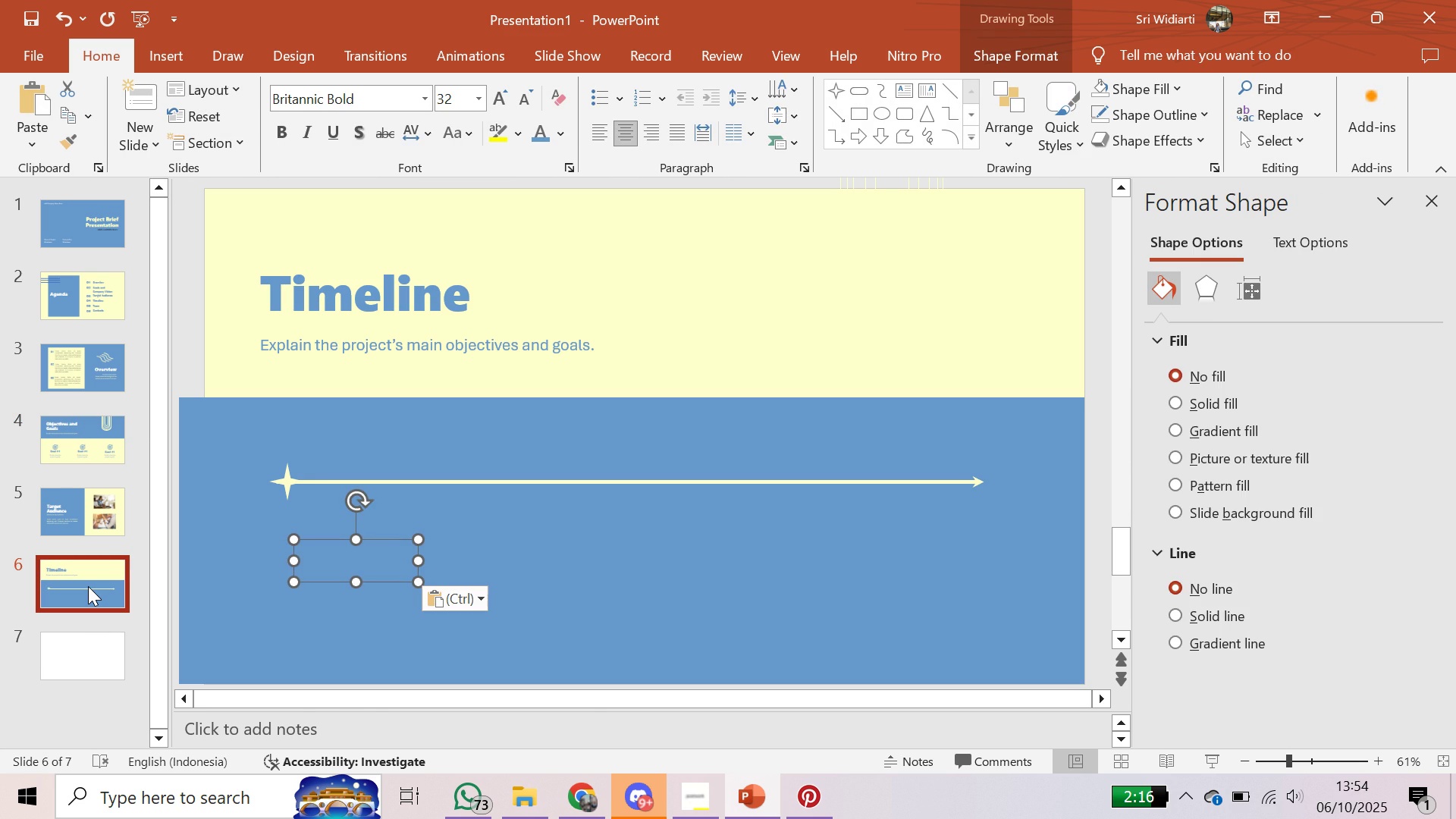 
left_click([568, 127])
 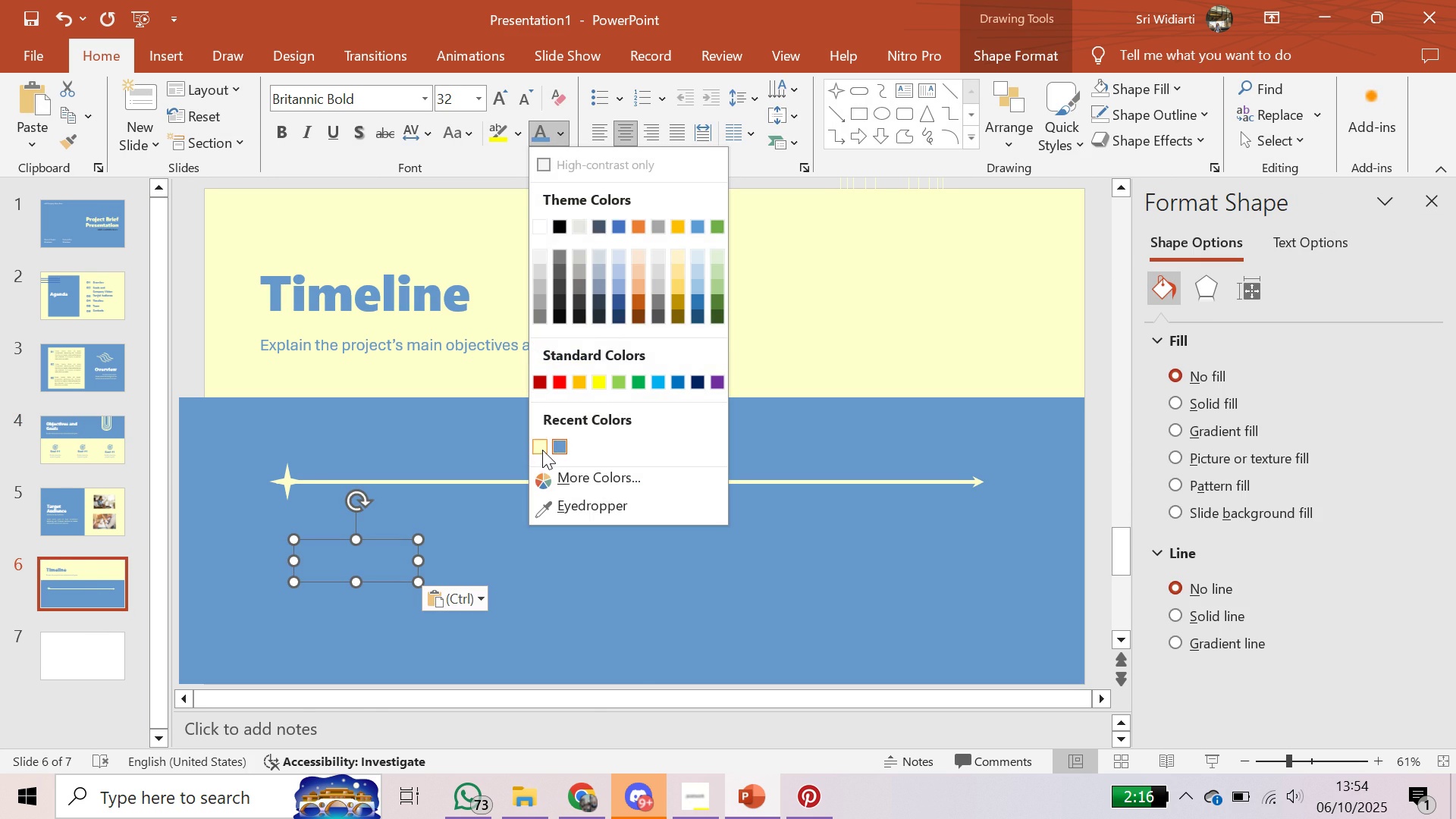 
left_click([541, 450])
 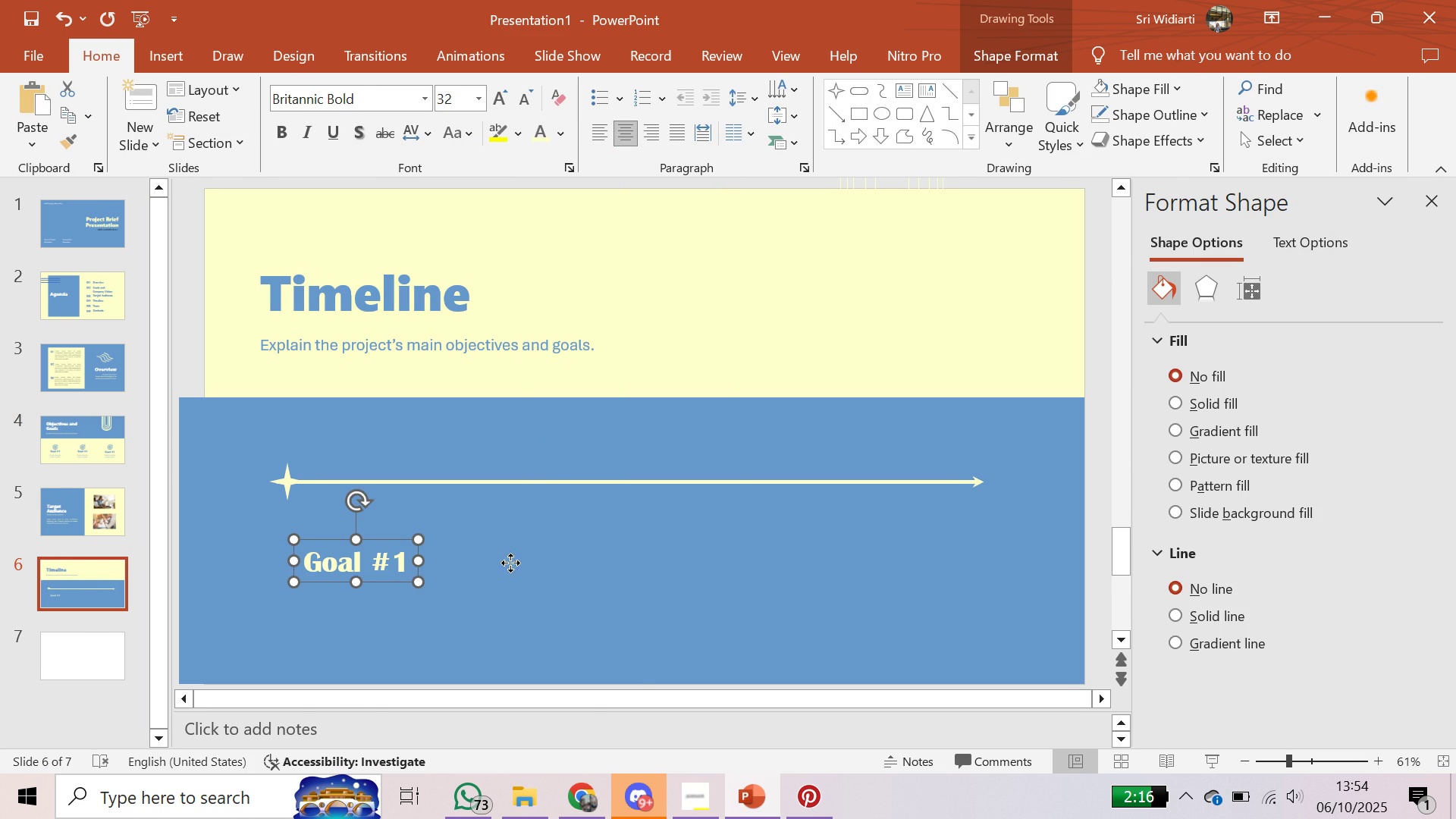 
double_click([510, 563])
 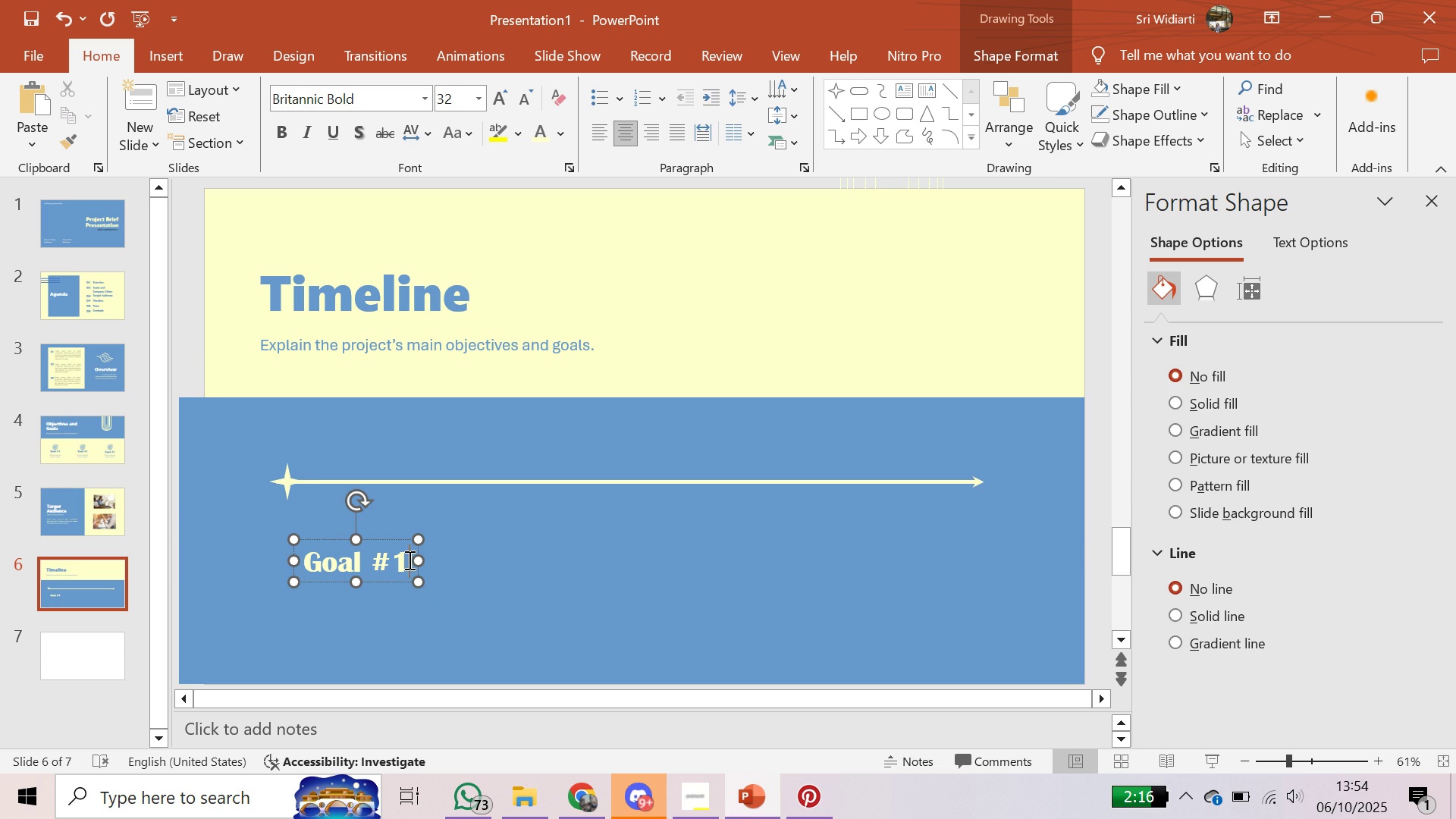 
key(Backspace)
key(Backspace)
key(Backspace)
key(Backspace)
key(Backspace)
key(Backspace)
key(Backspace)
type(1st Quarter)
 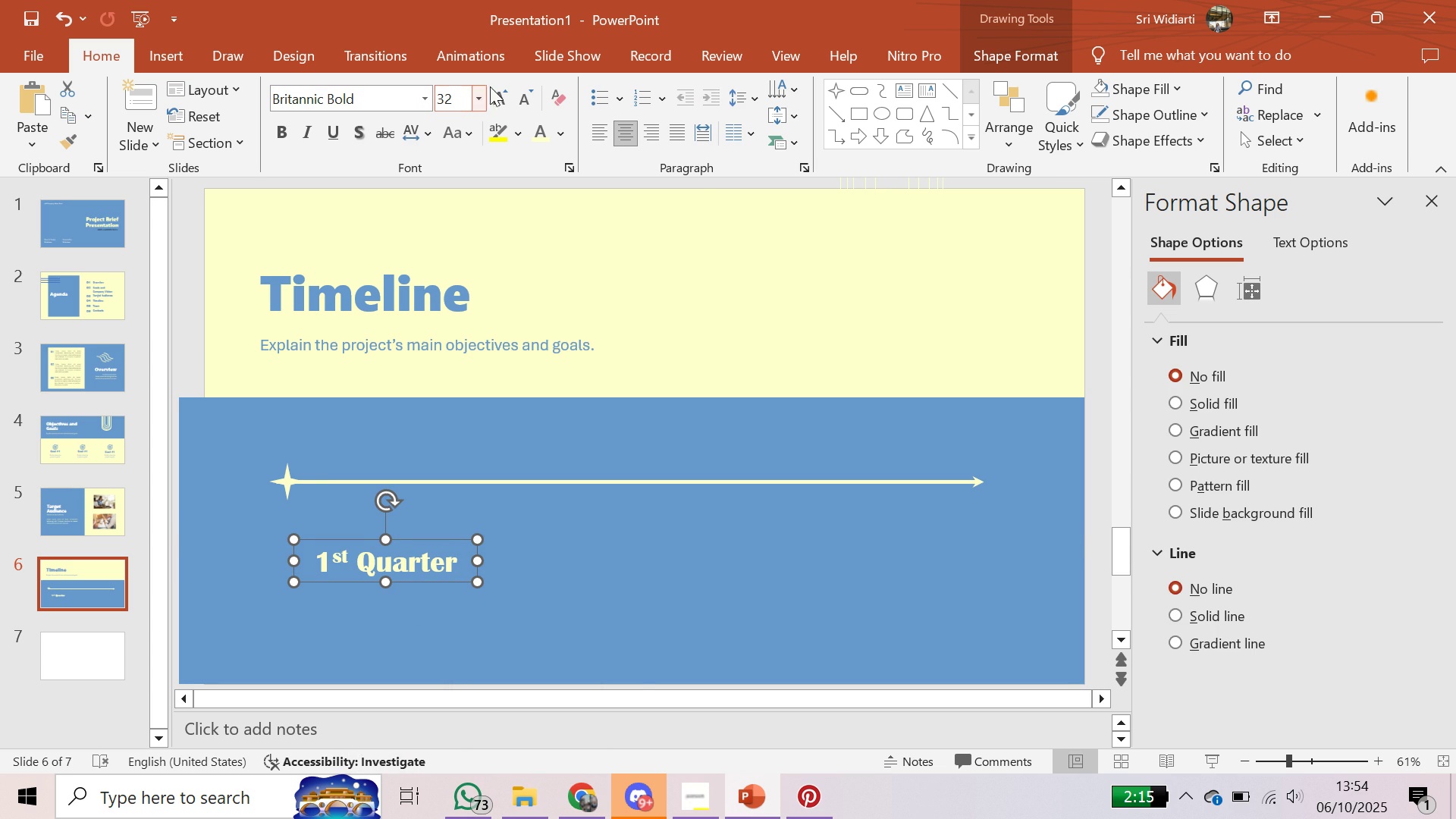 
wait(5.79)
 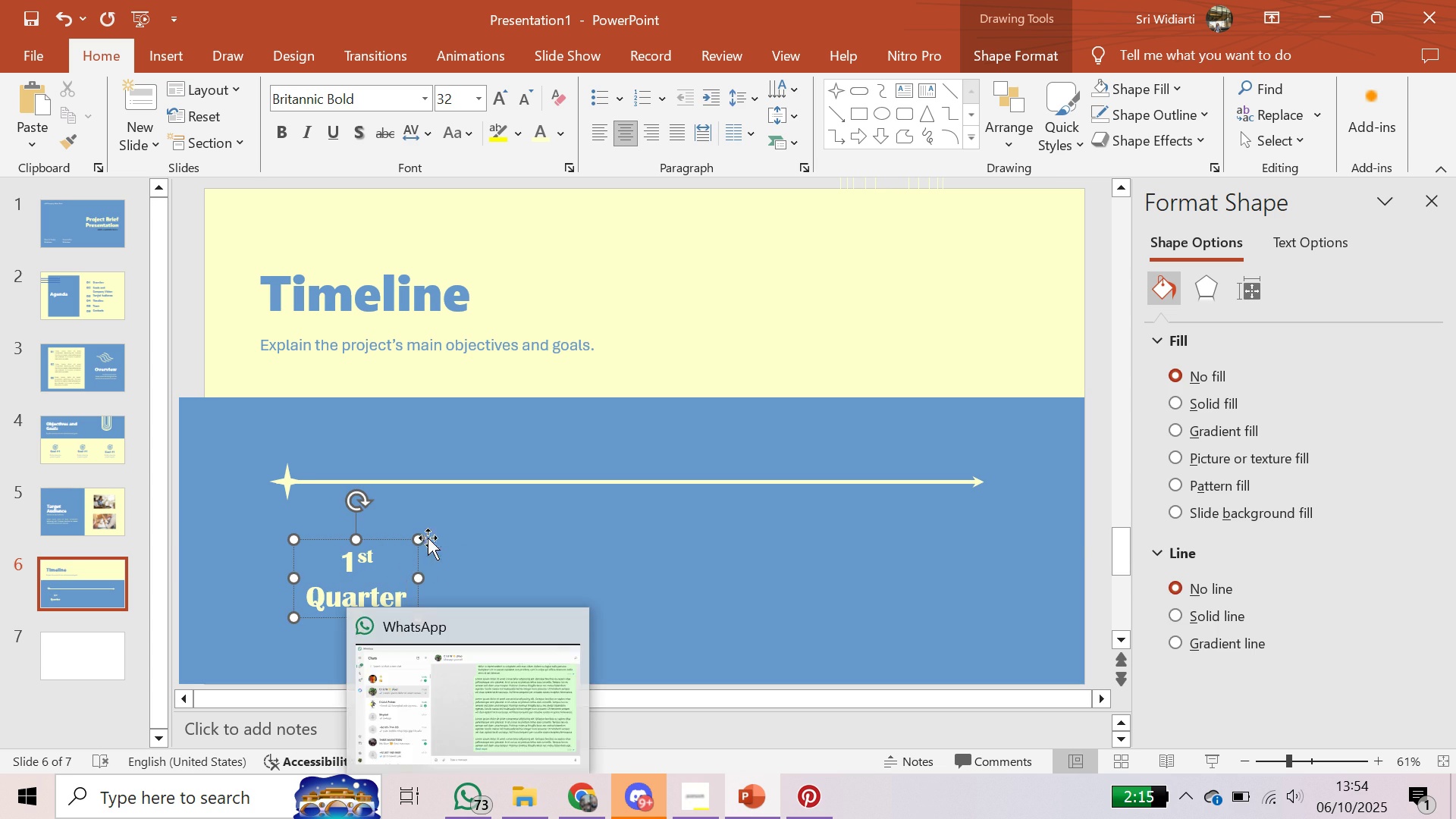 
key(Control+ControlLeft)
 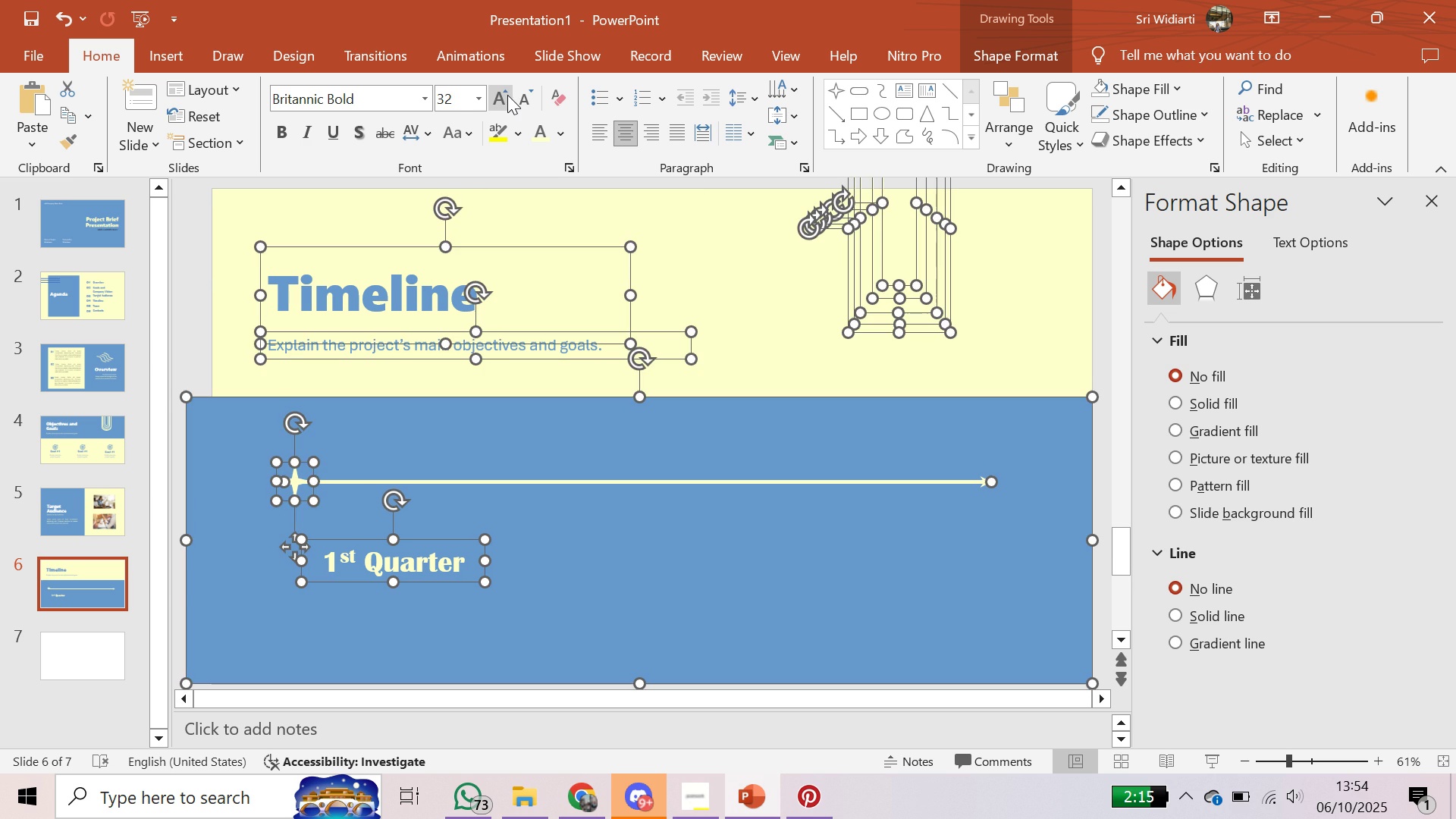 
key(Control+A)